 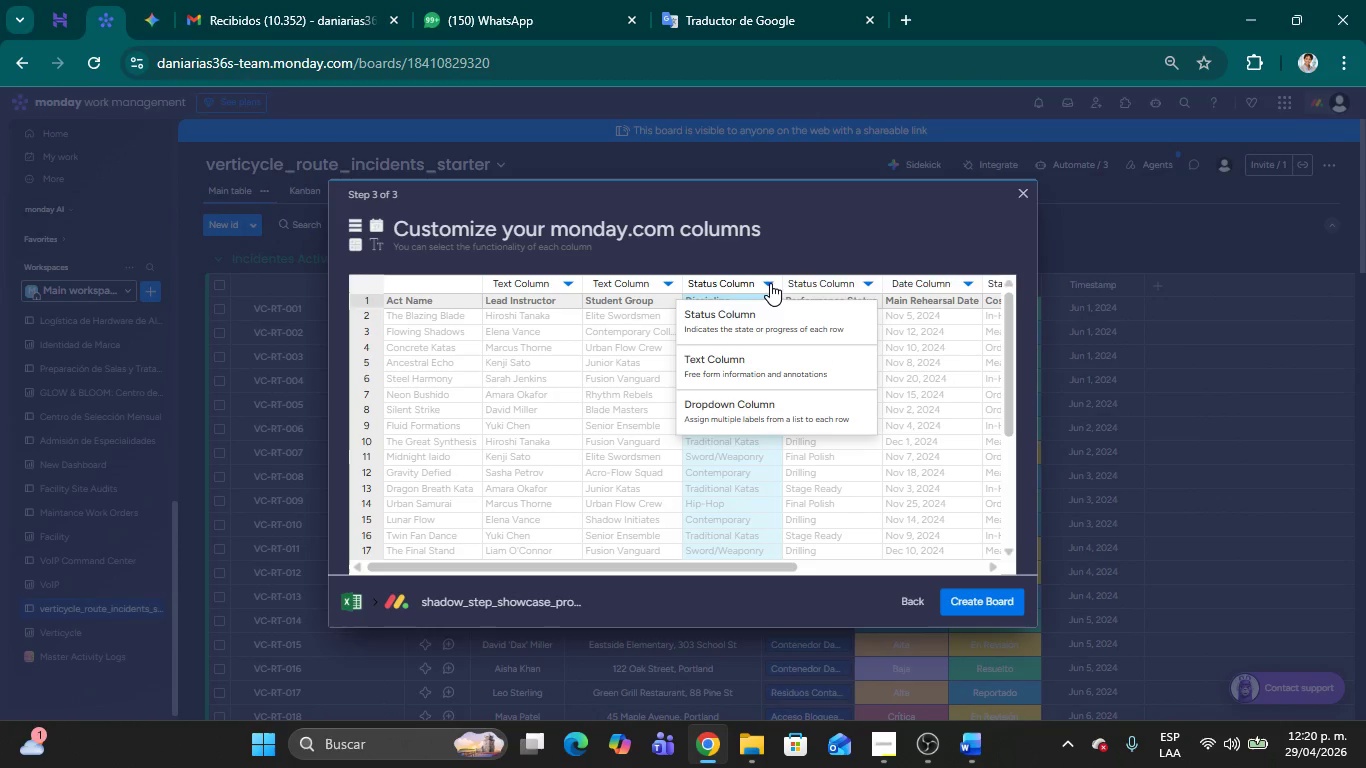 
left_click([741, 411])
 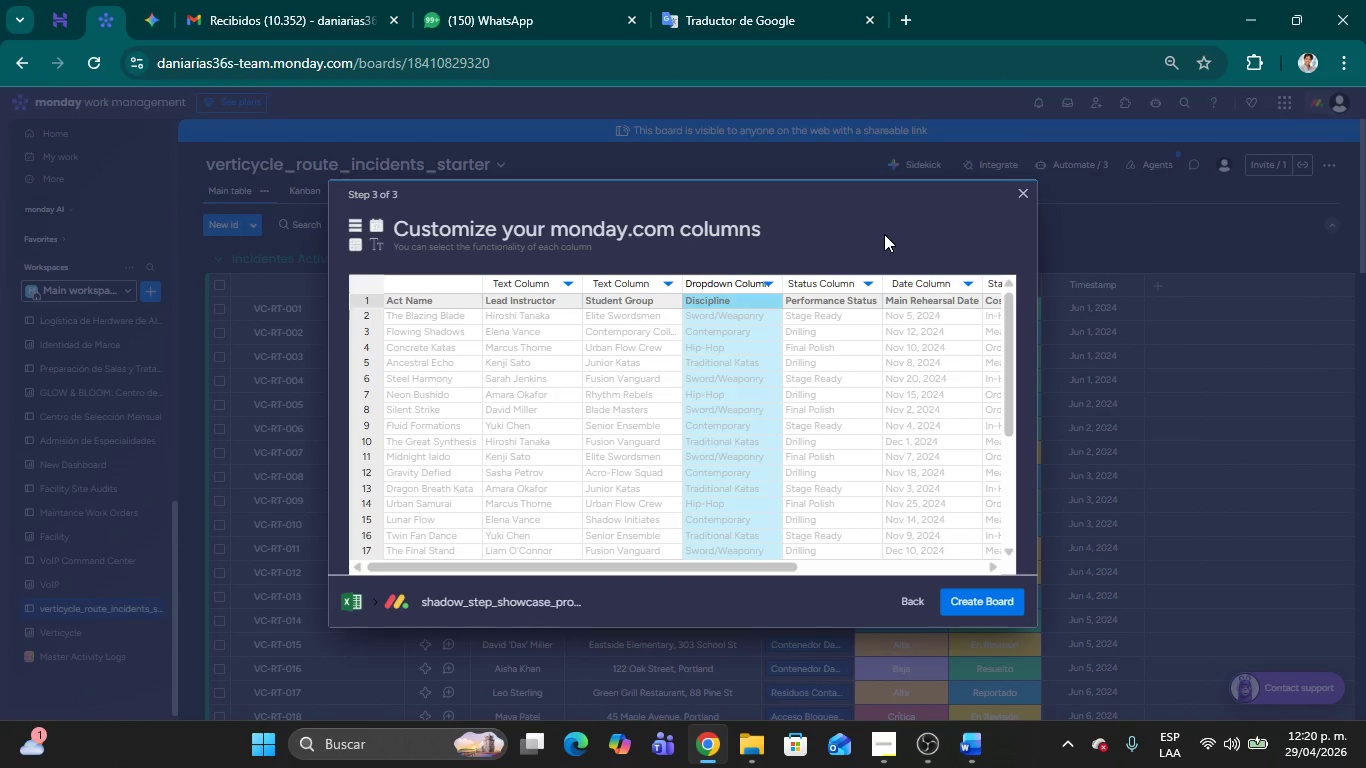 
left_click([884, 234])
 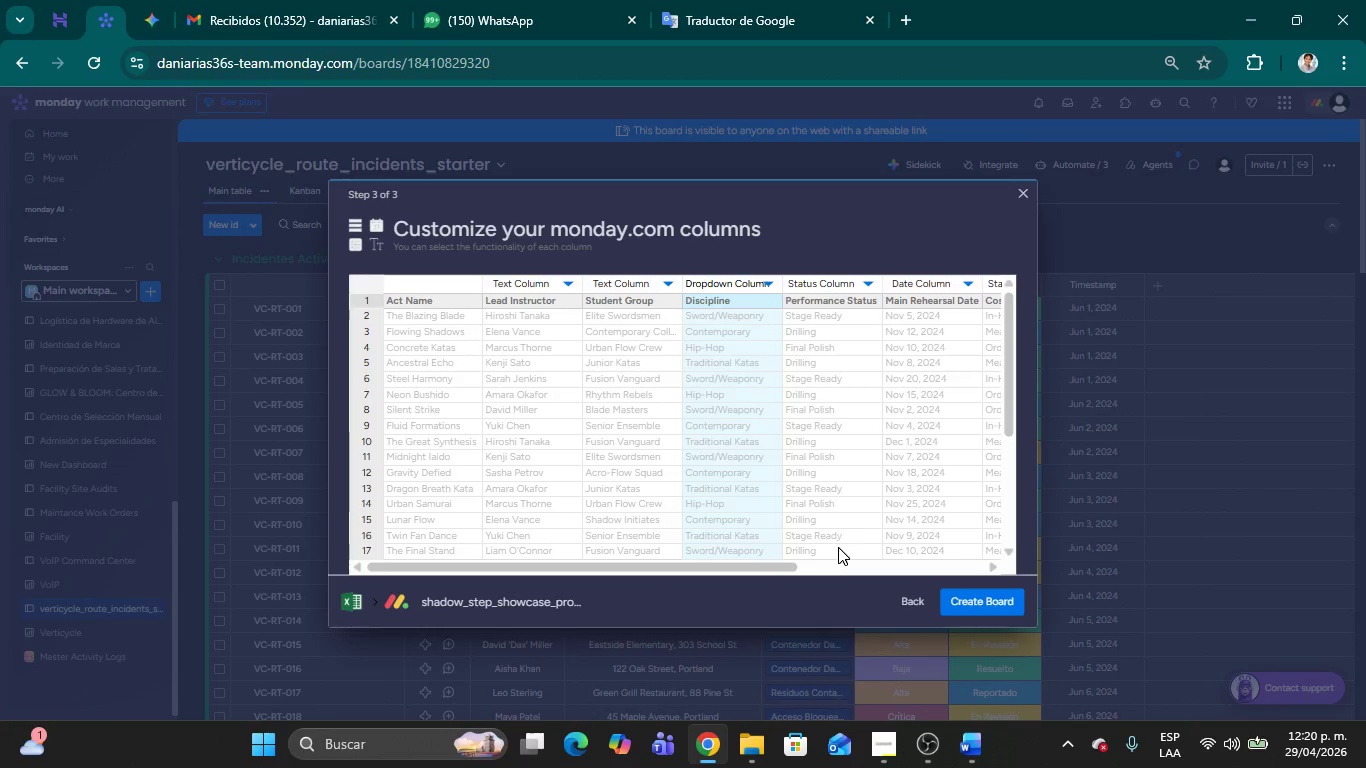 
mouse_move([889, 712])
 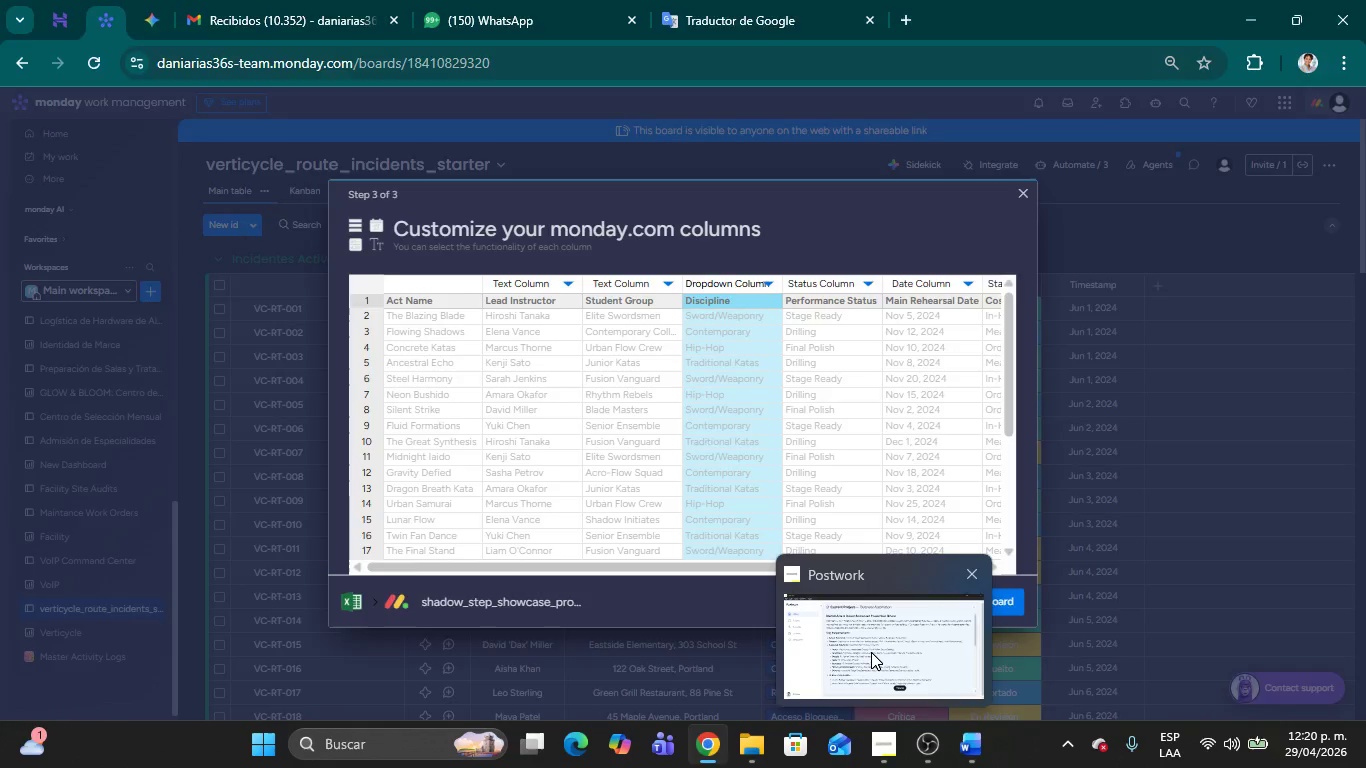 
left_click([871, 652])